 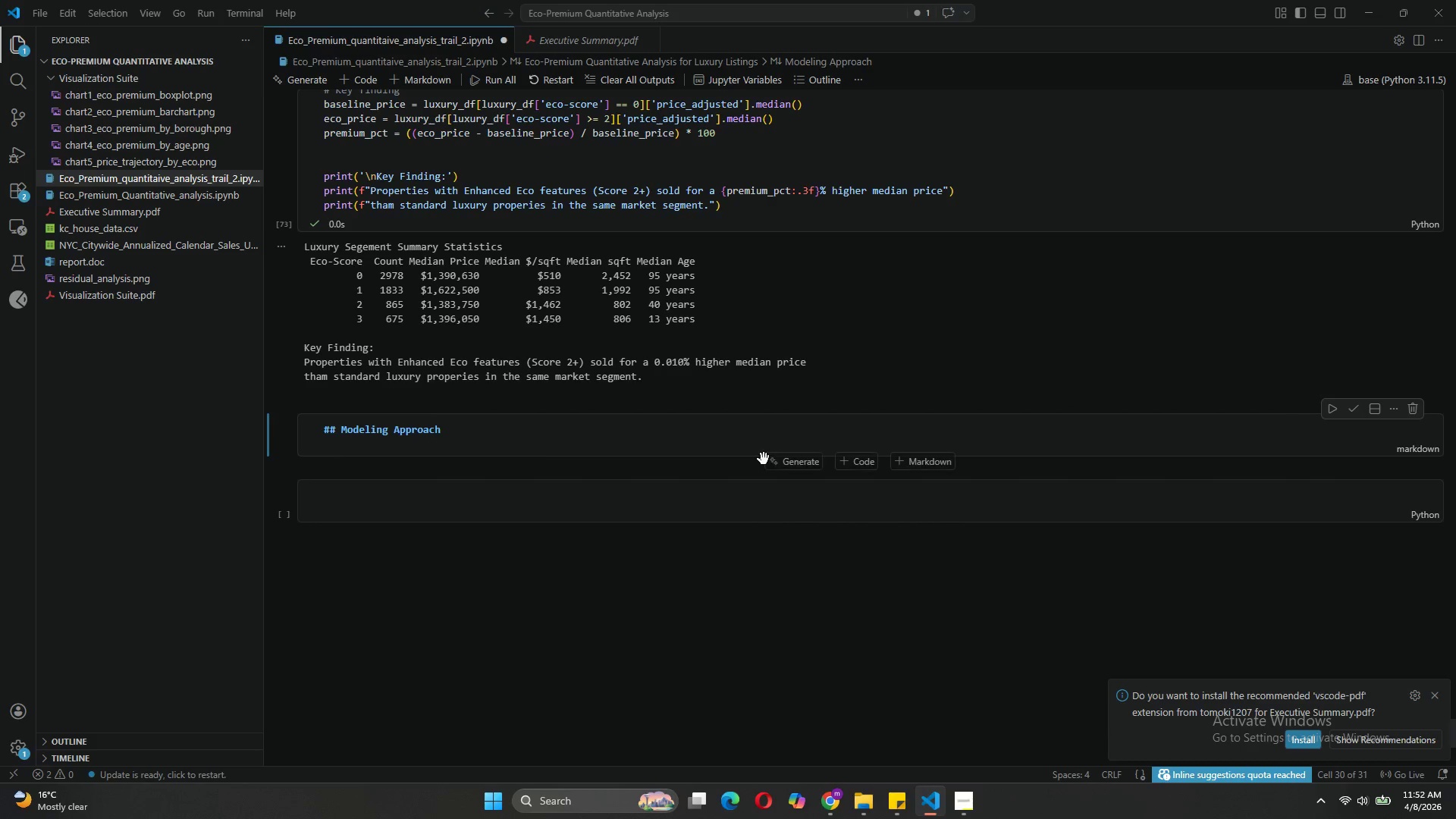 
left_click([342, 428])
 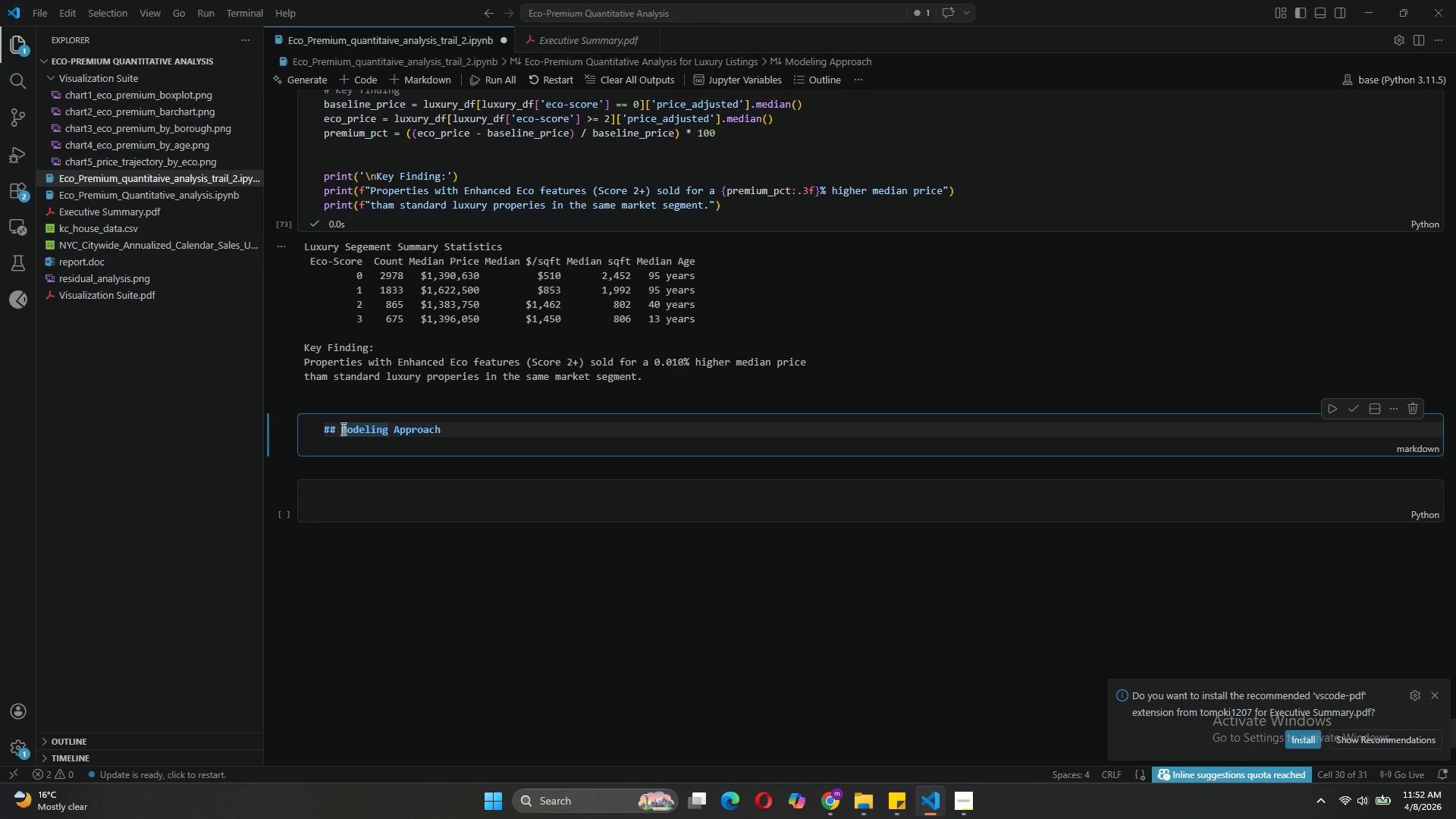 
key(CapsLock)
 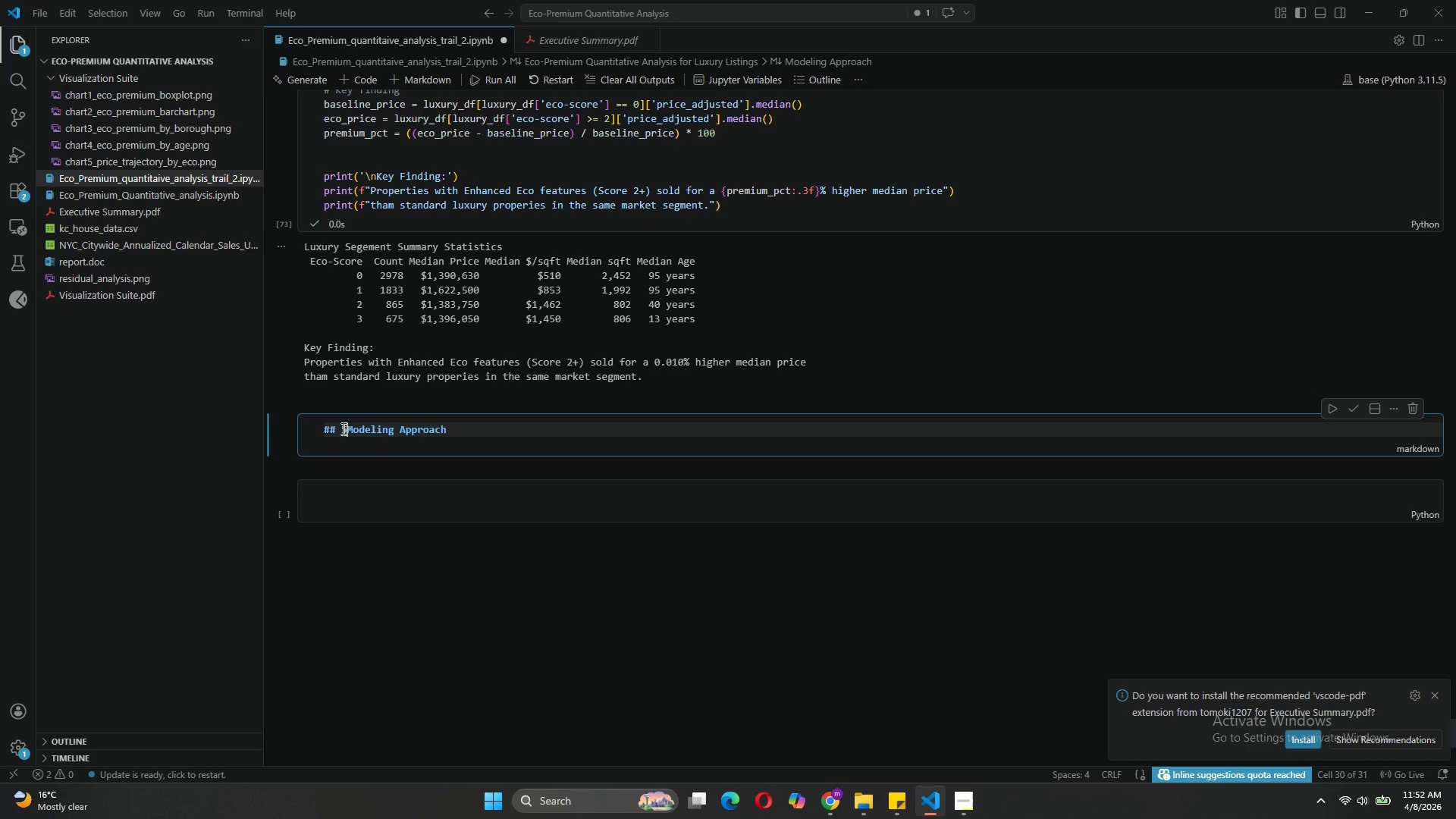 
key(5)
 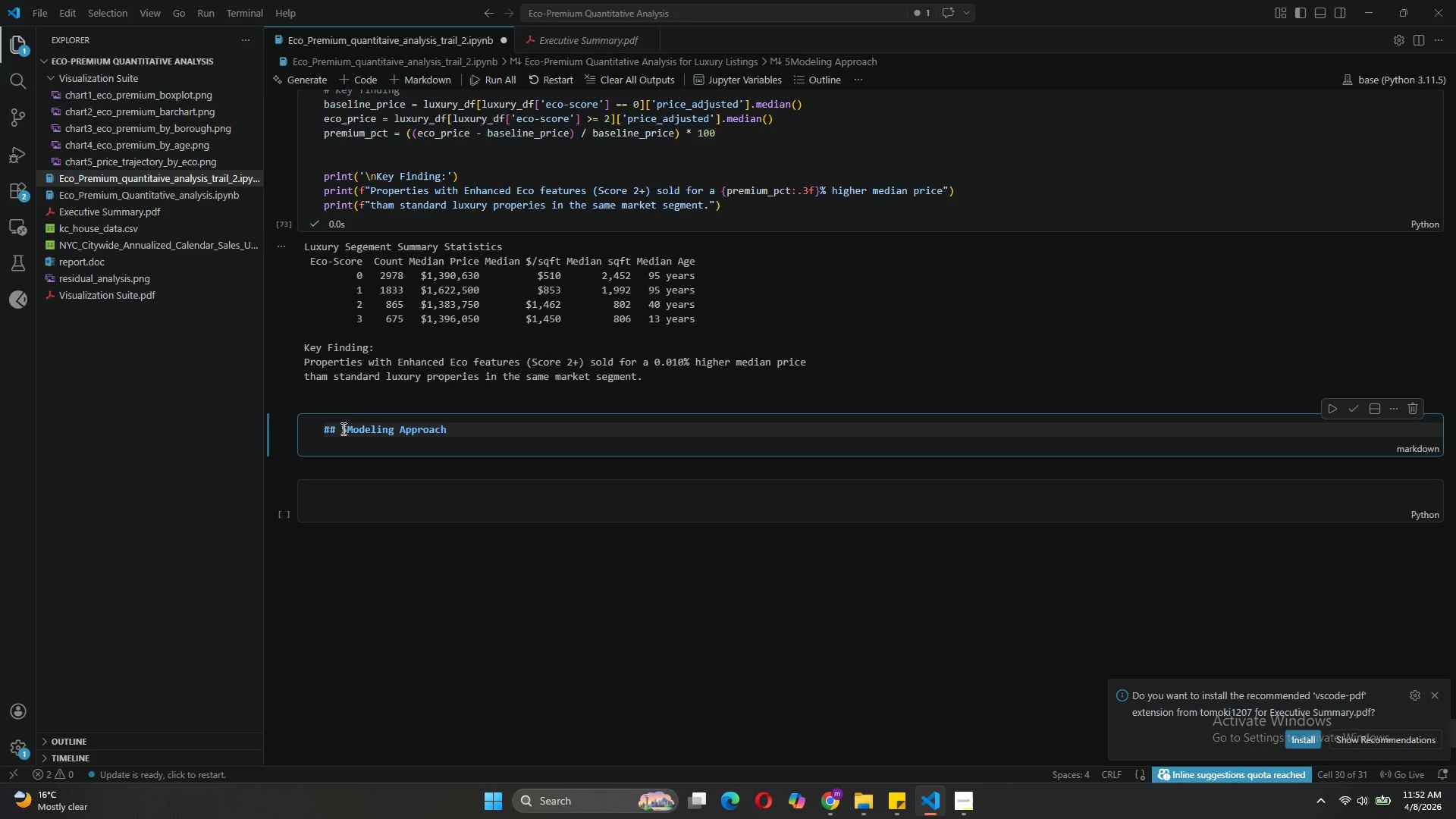 